 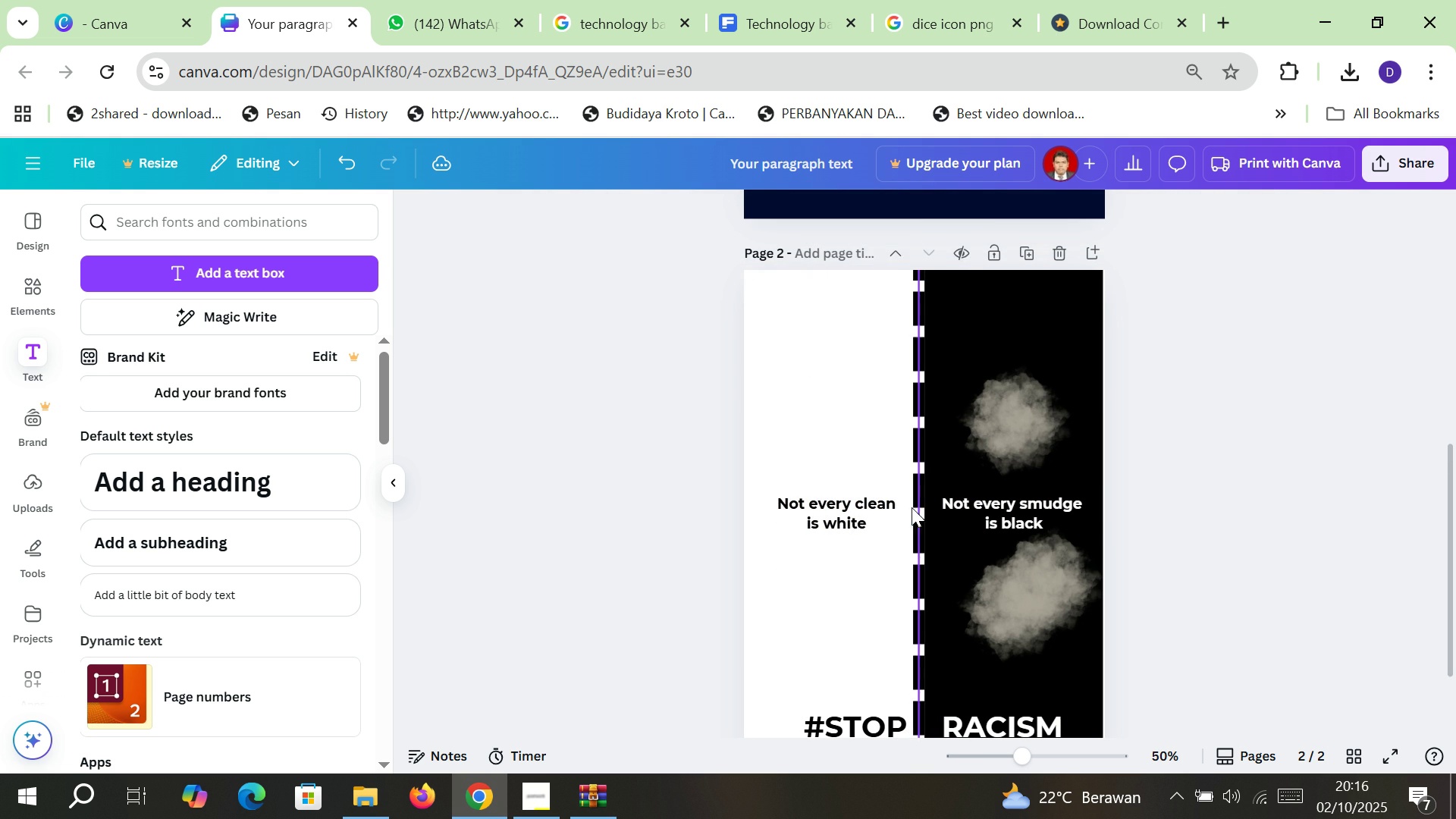 
left_click([917, 509])
 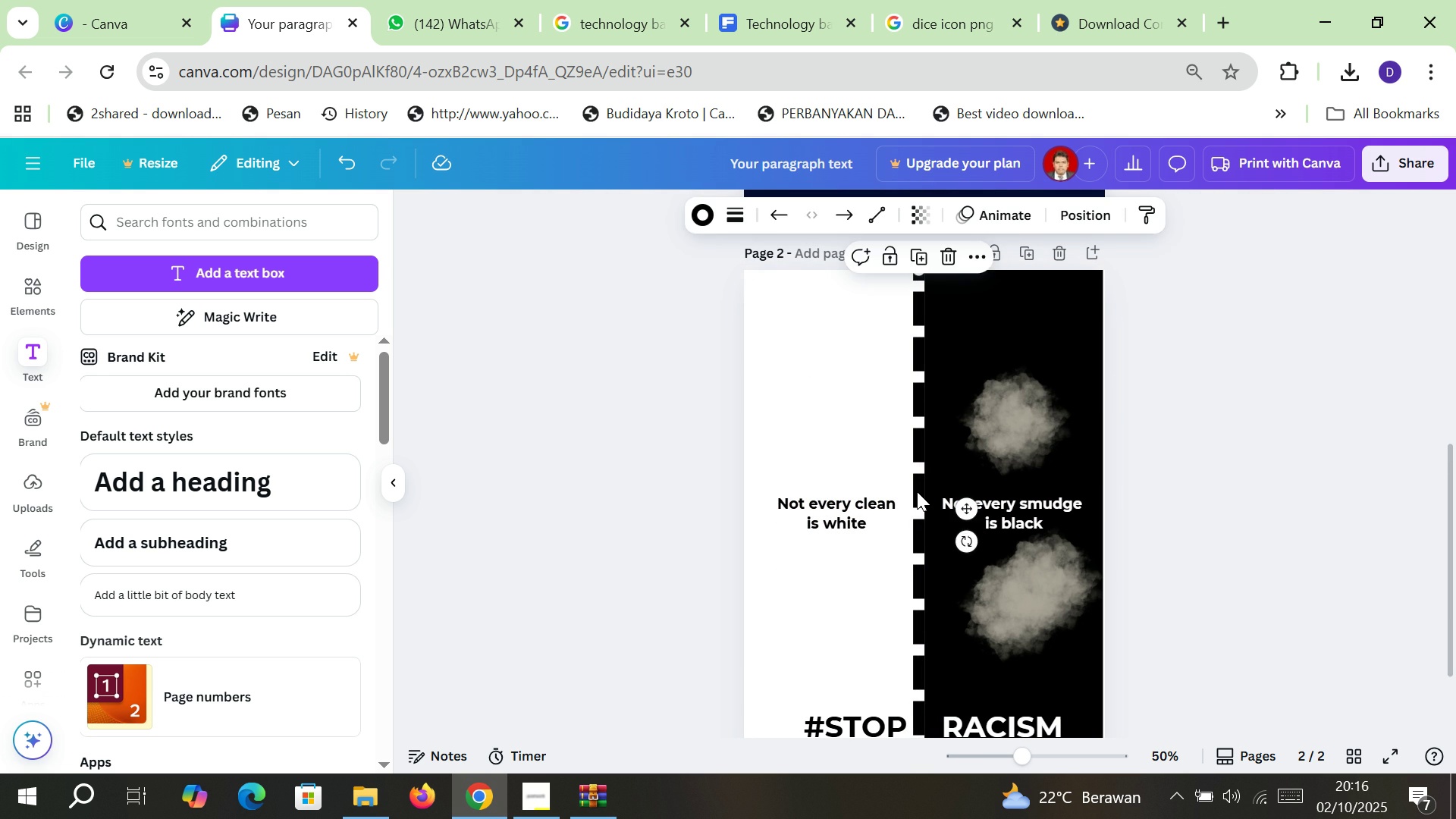 
left_click([917, 491])
 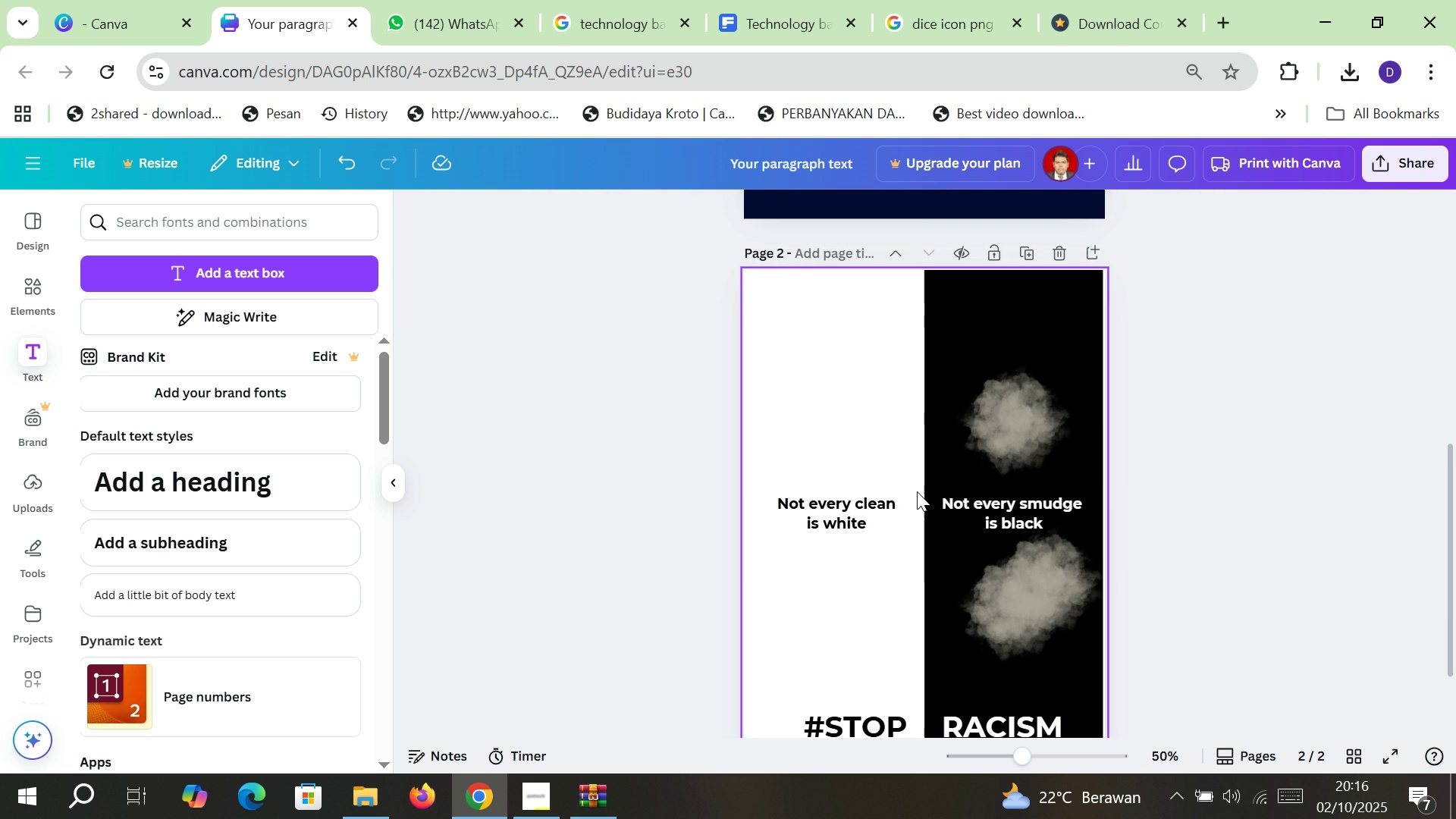 
key(Delete)
 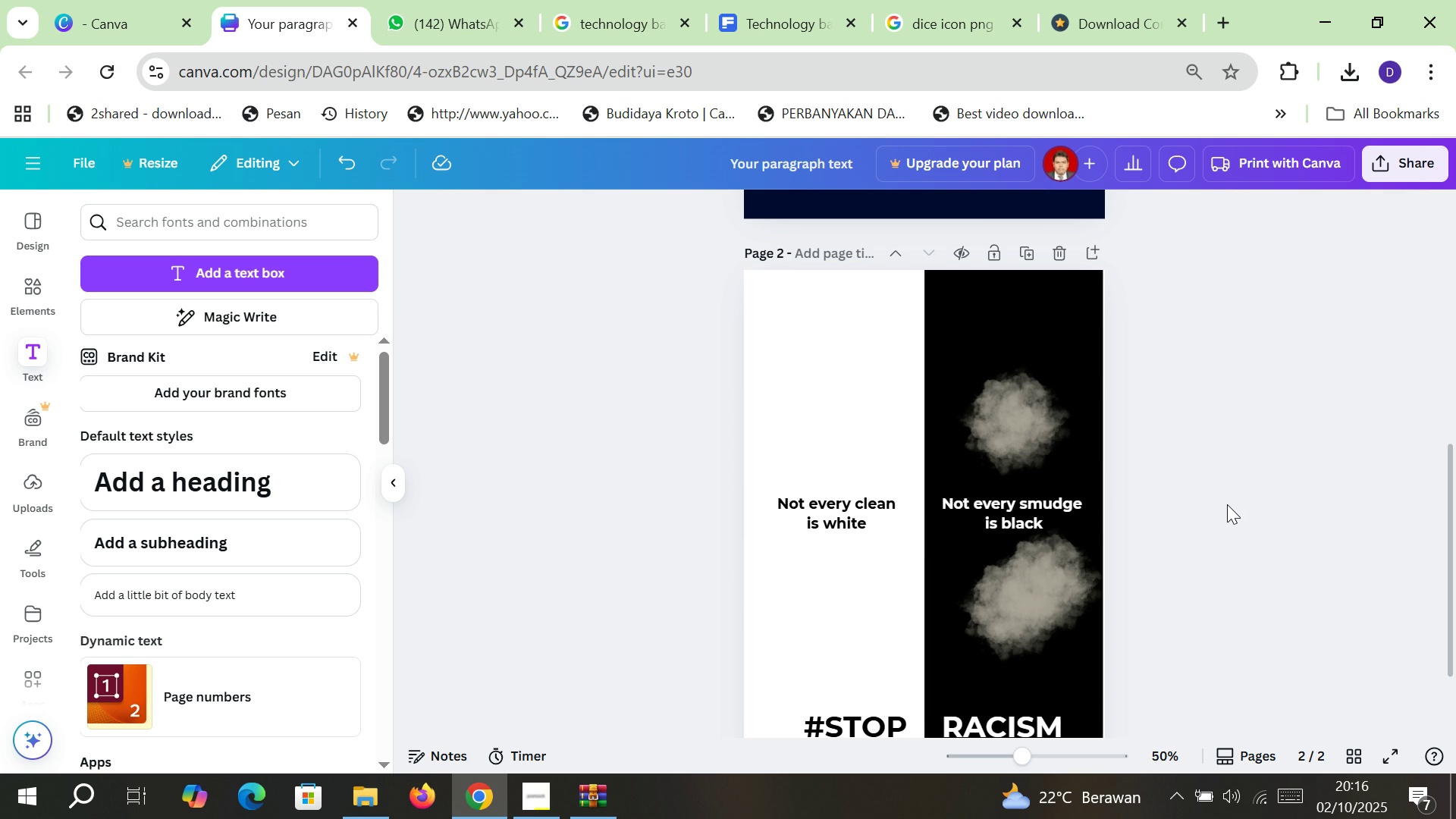 
wait(6.05)
 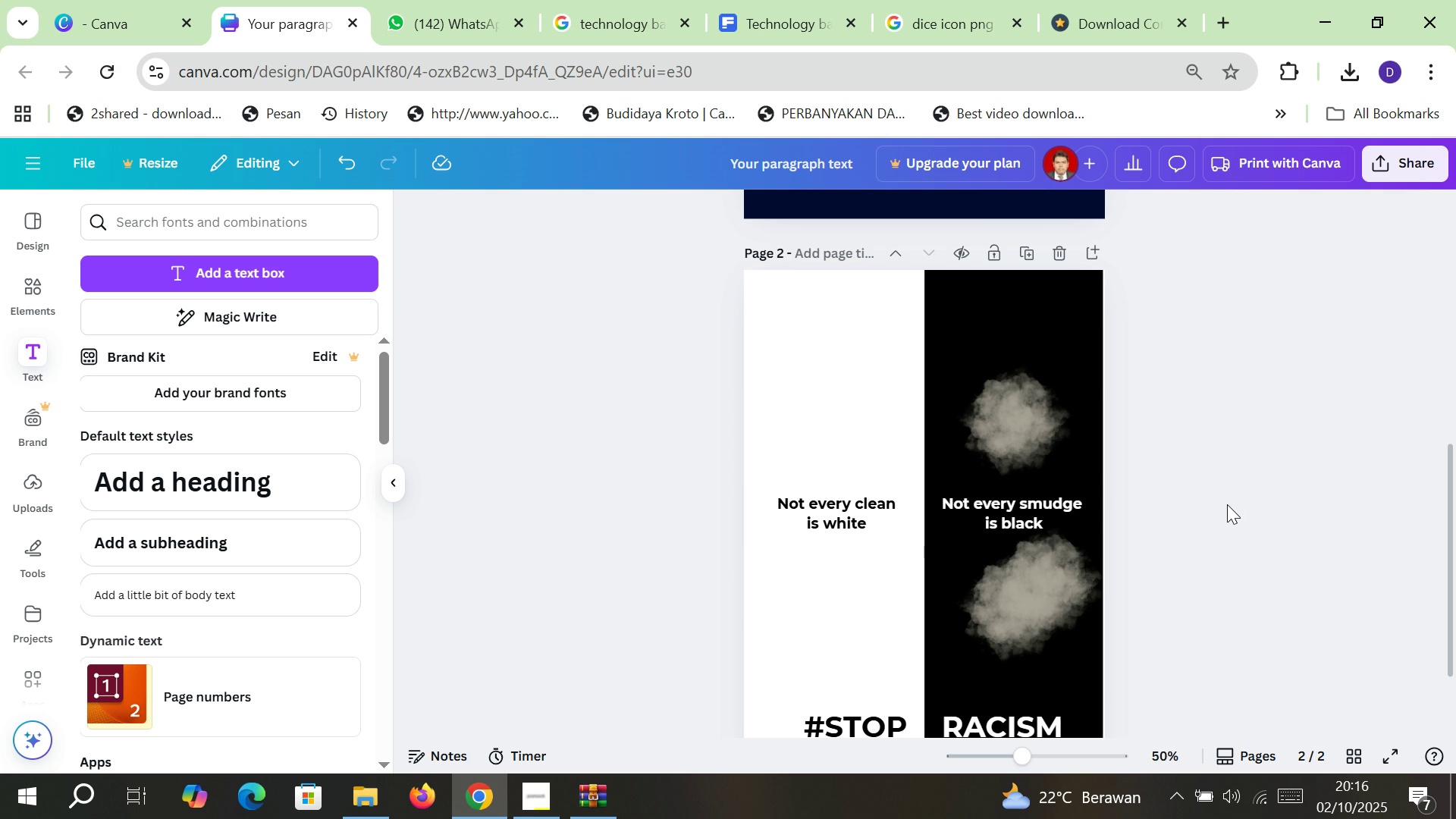 
scroll: coordinate [1227, 504], scroll_direction: down, amount: 1.0
 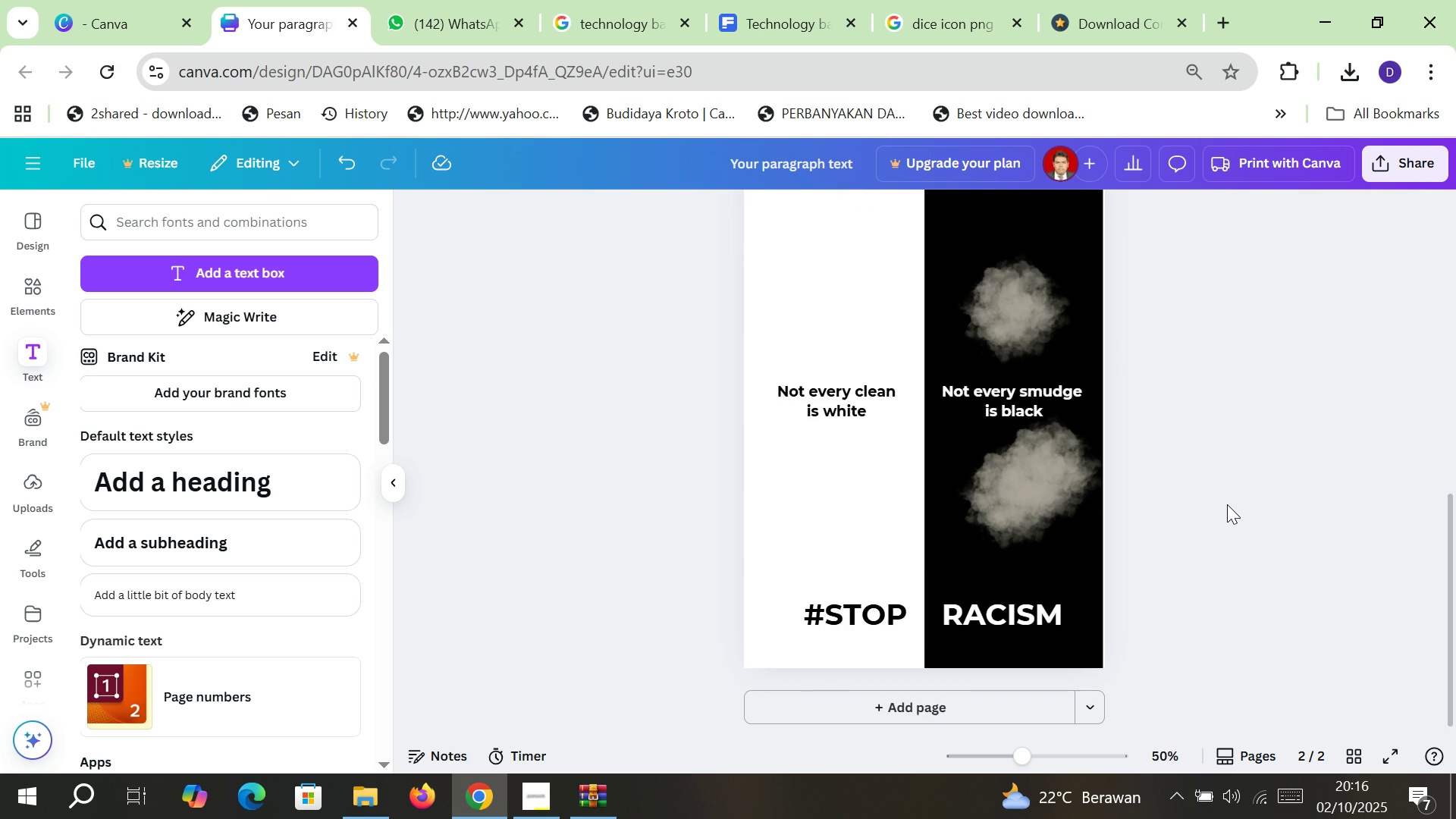 
scroll: coordinate [1227, 504], scroll_direction: up, amount: 6.0
 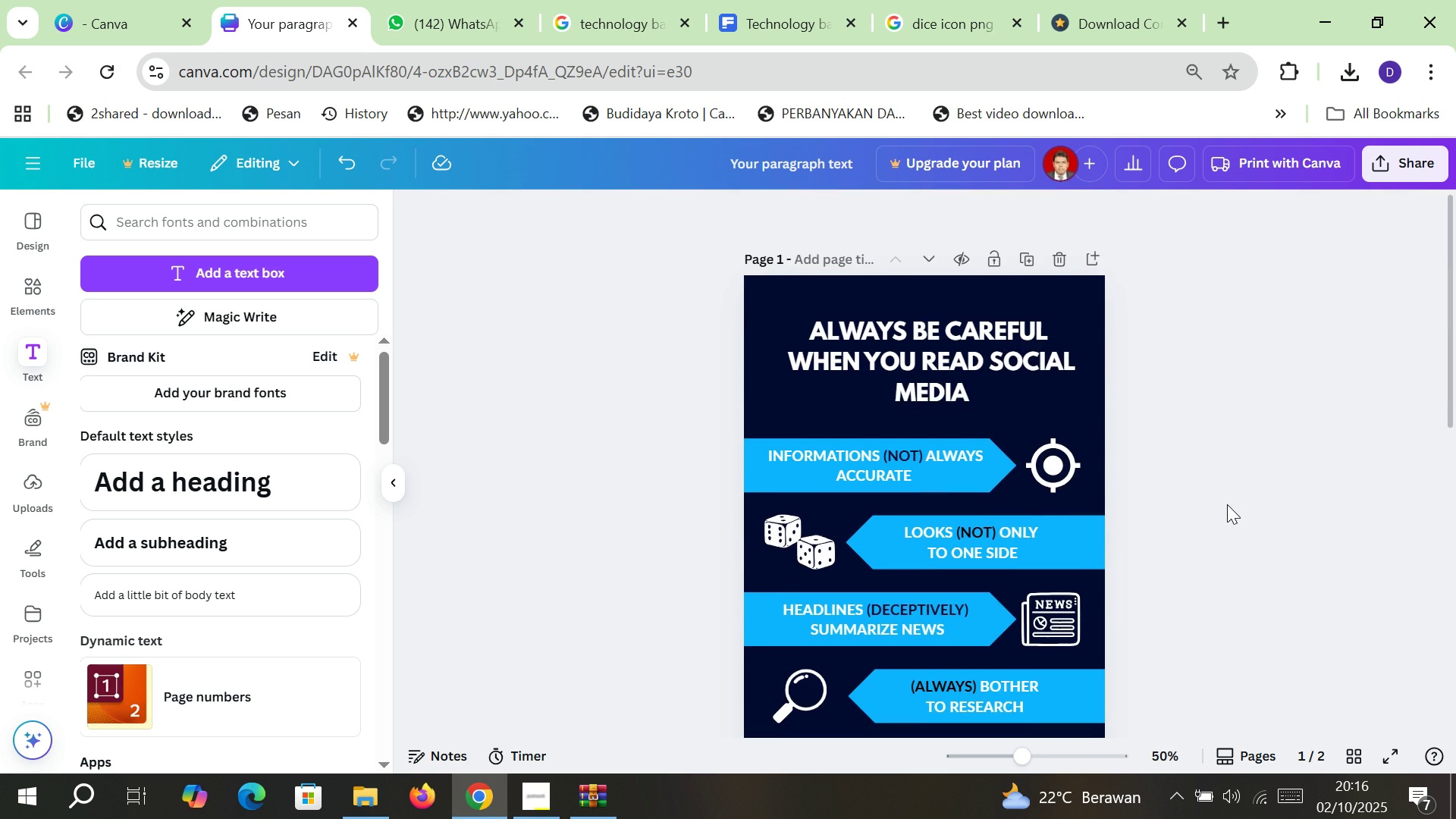 
scroll: coordinate [1227, 504], scroll_direction: down, amount: 7.0